 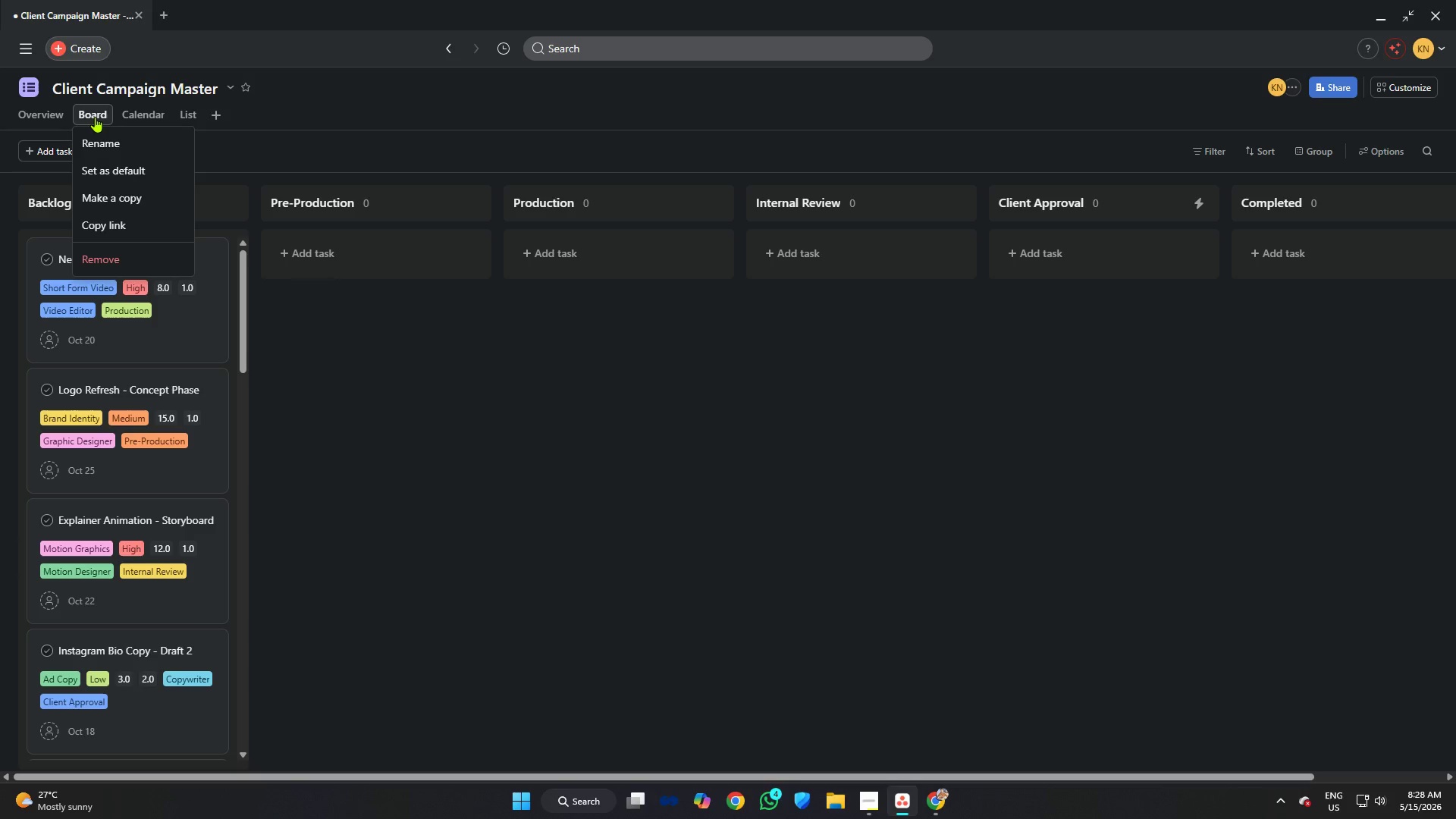 
left_click([102, 149])
 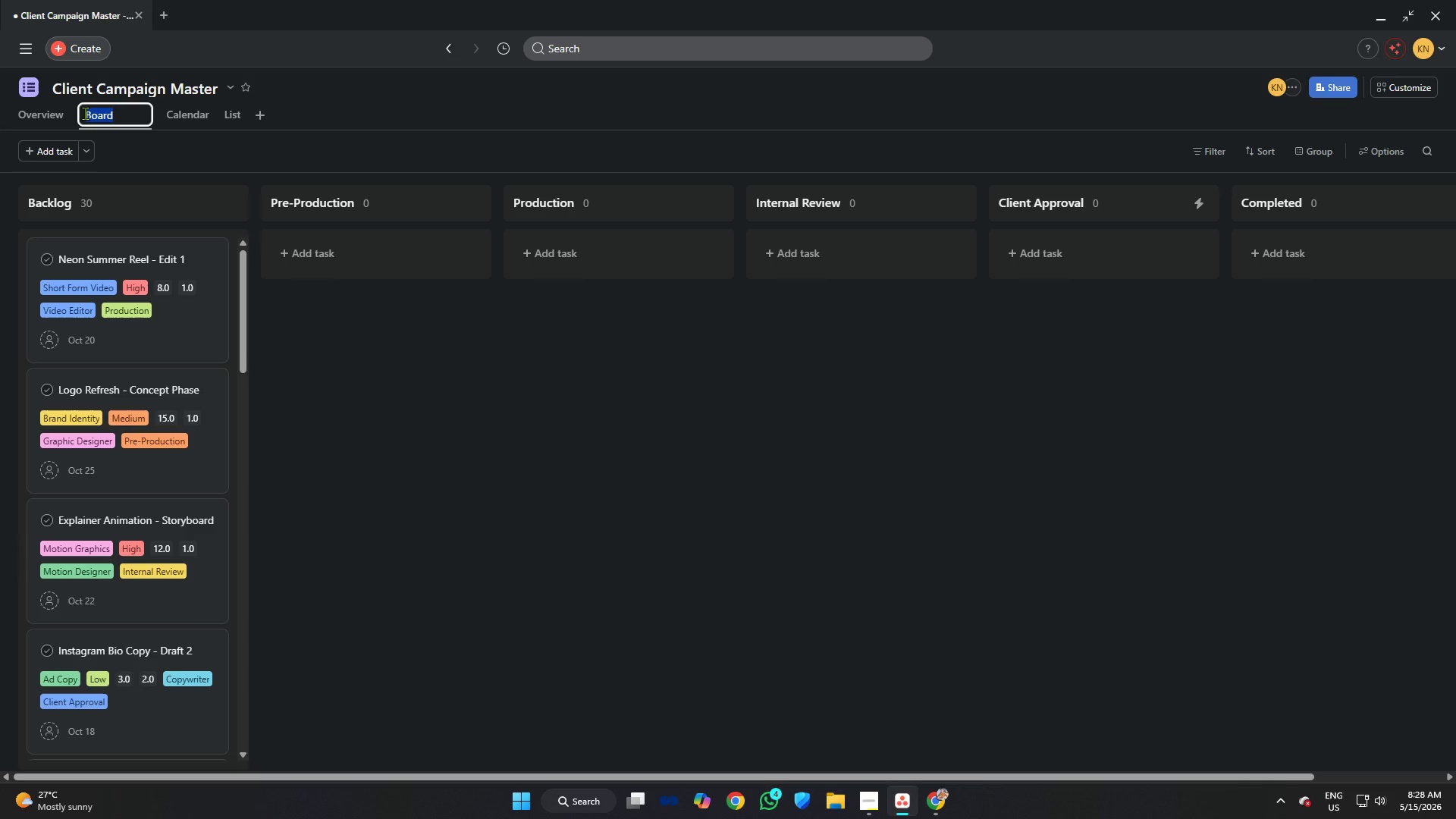 
left_click([85, 113])
 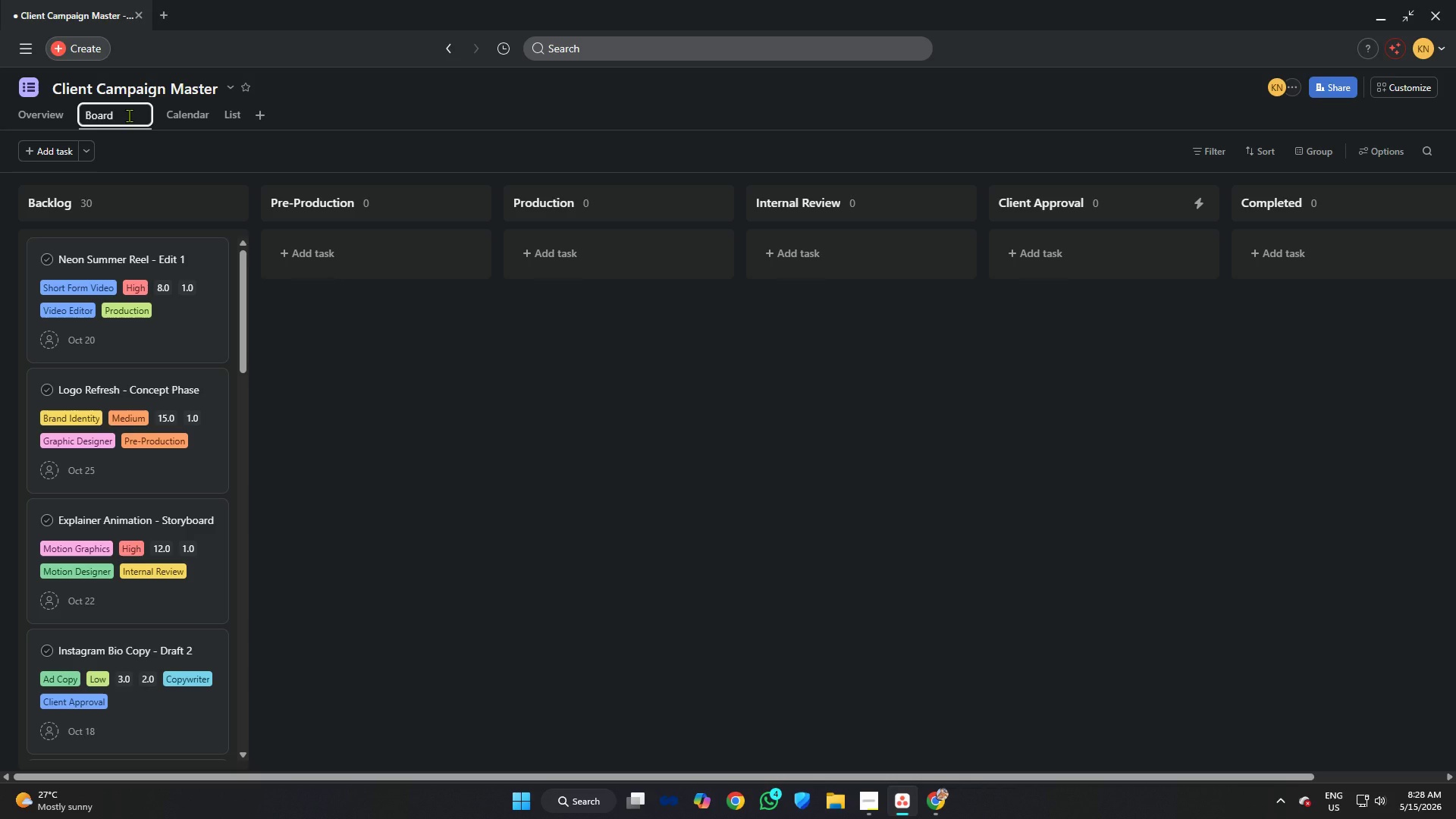 
type(Production )
 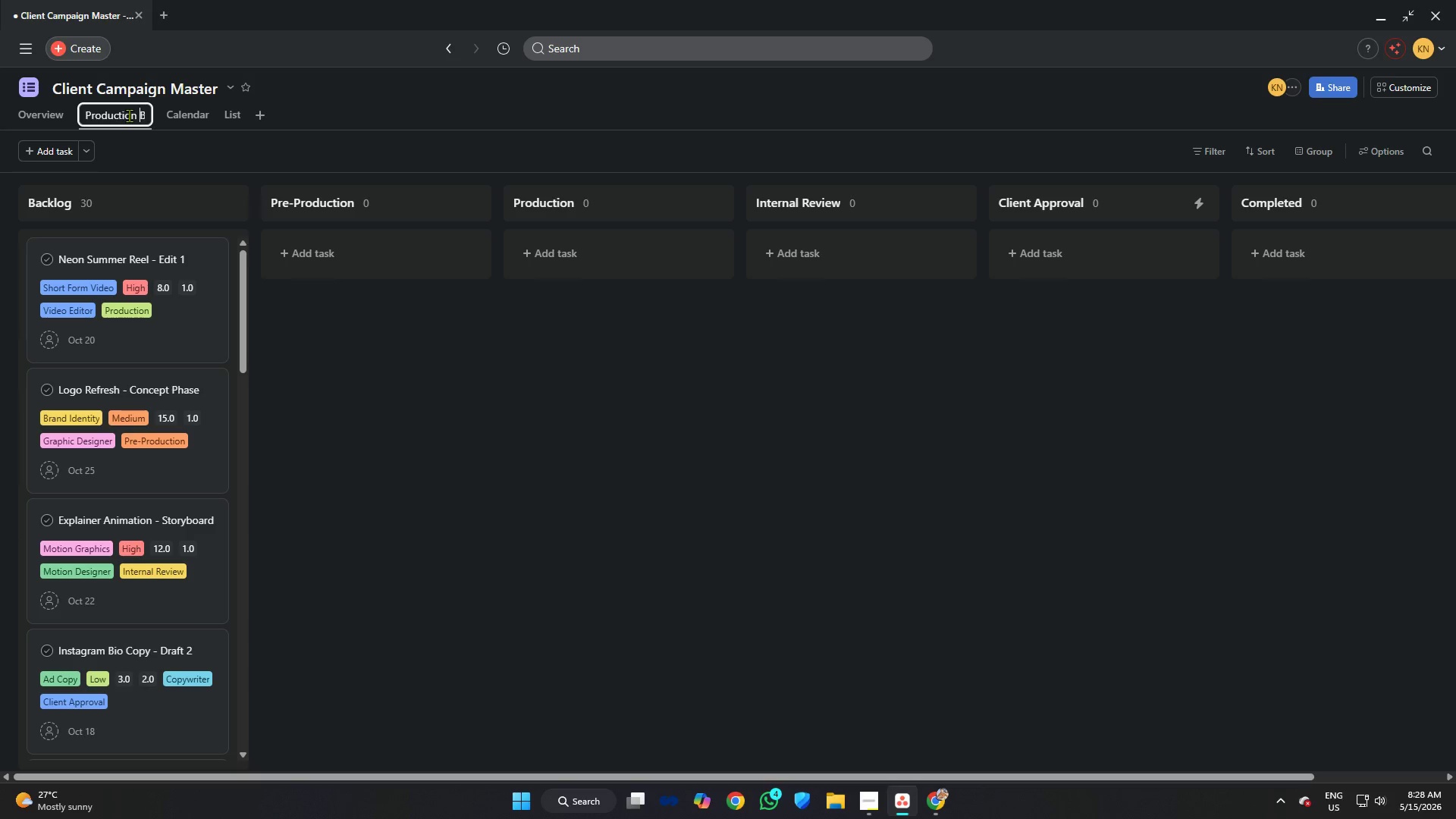 
key(Enter)
 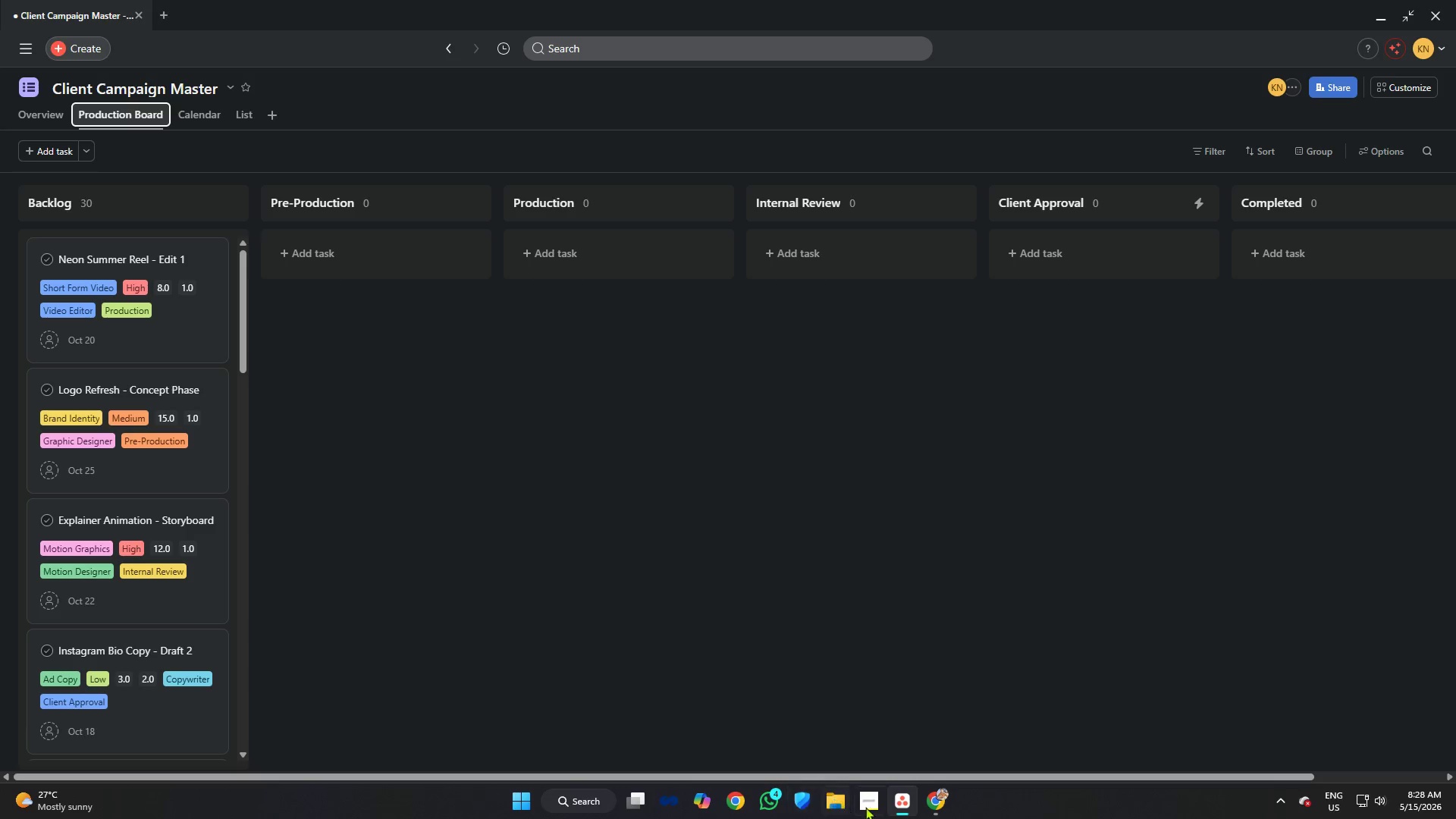 
left_click([869, 796])